 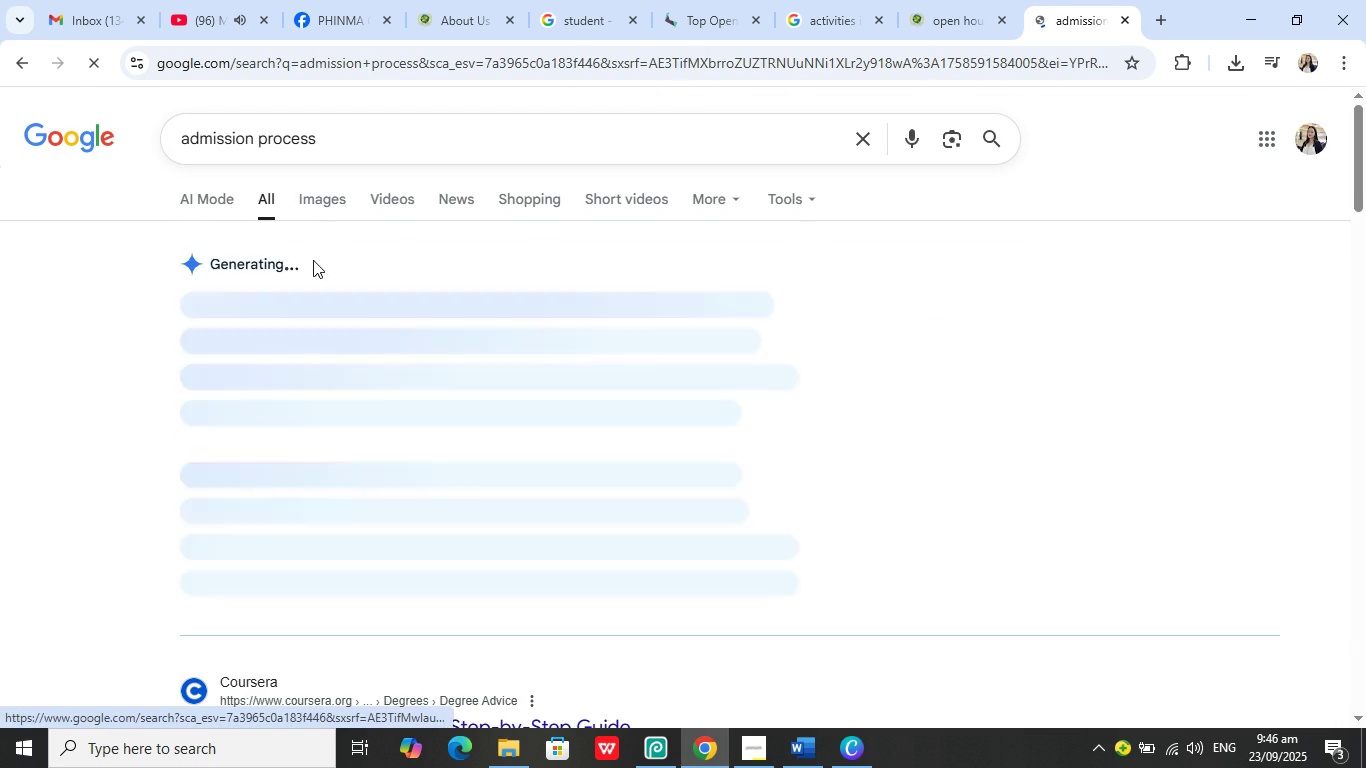 
left_click([699, 750])
 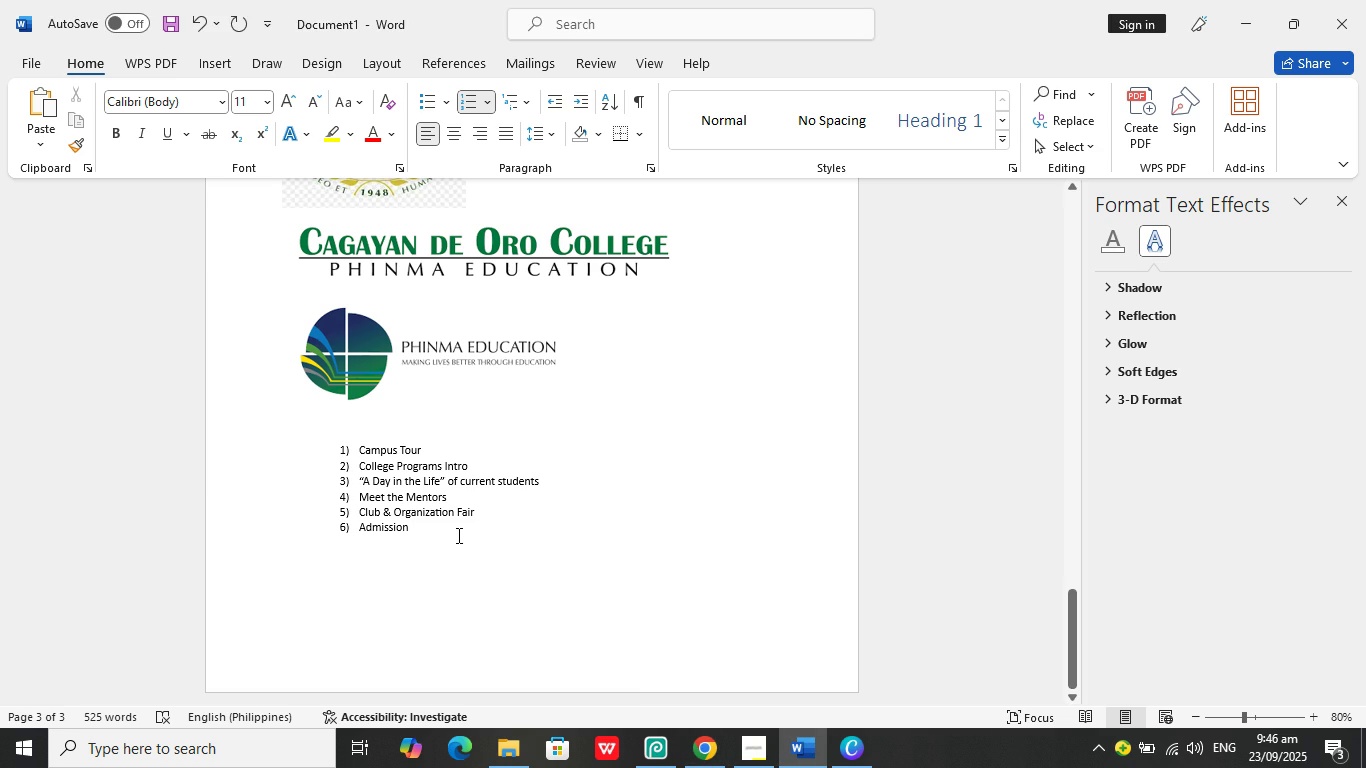 
key(Backspace)
 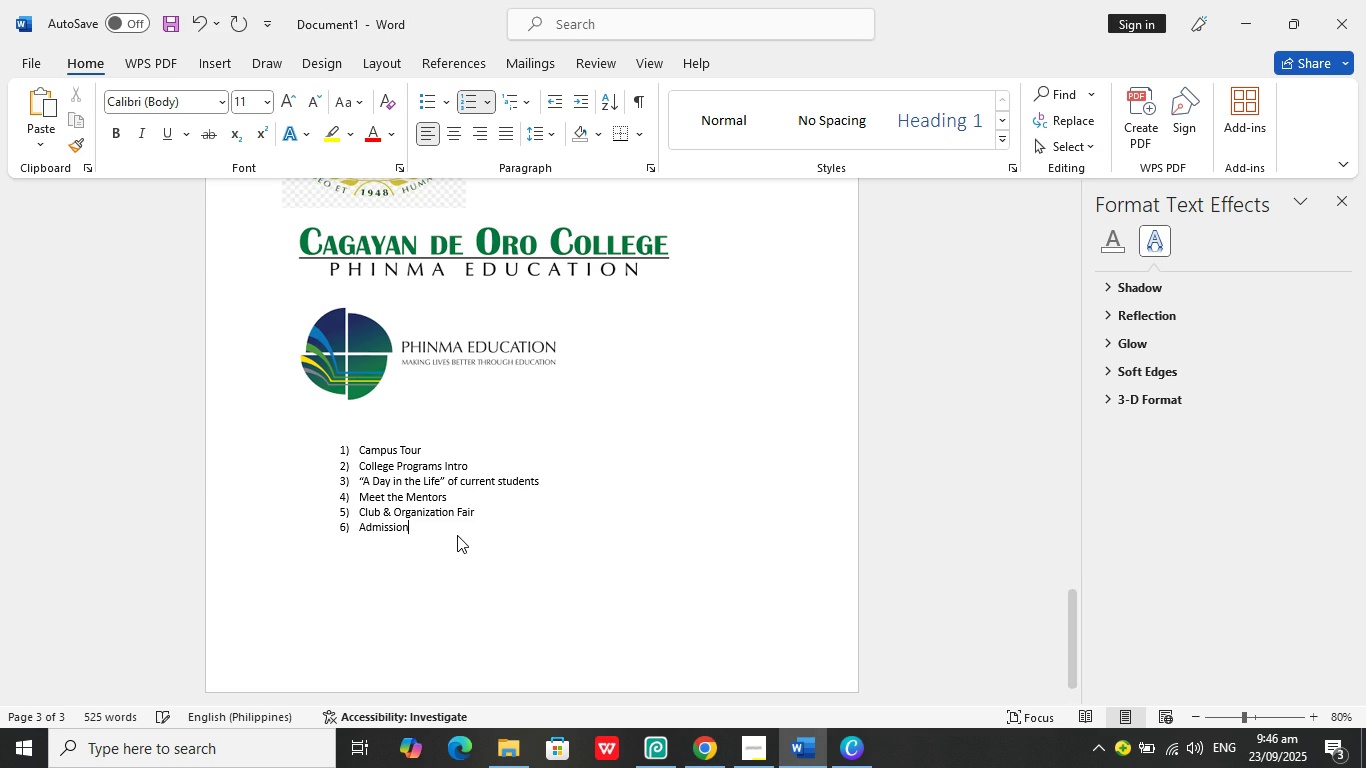 
key(Backspace)
 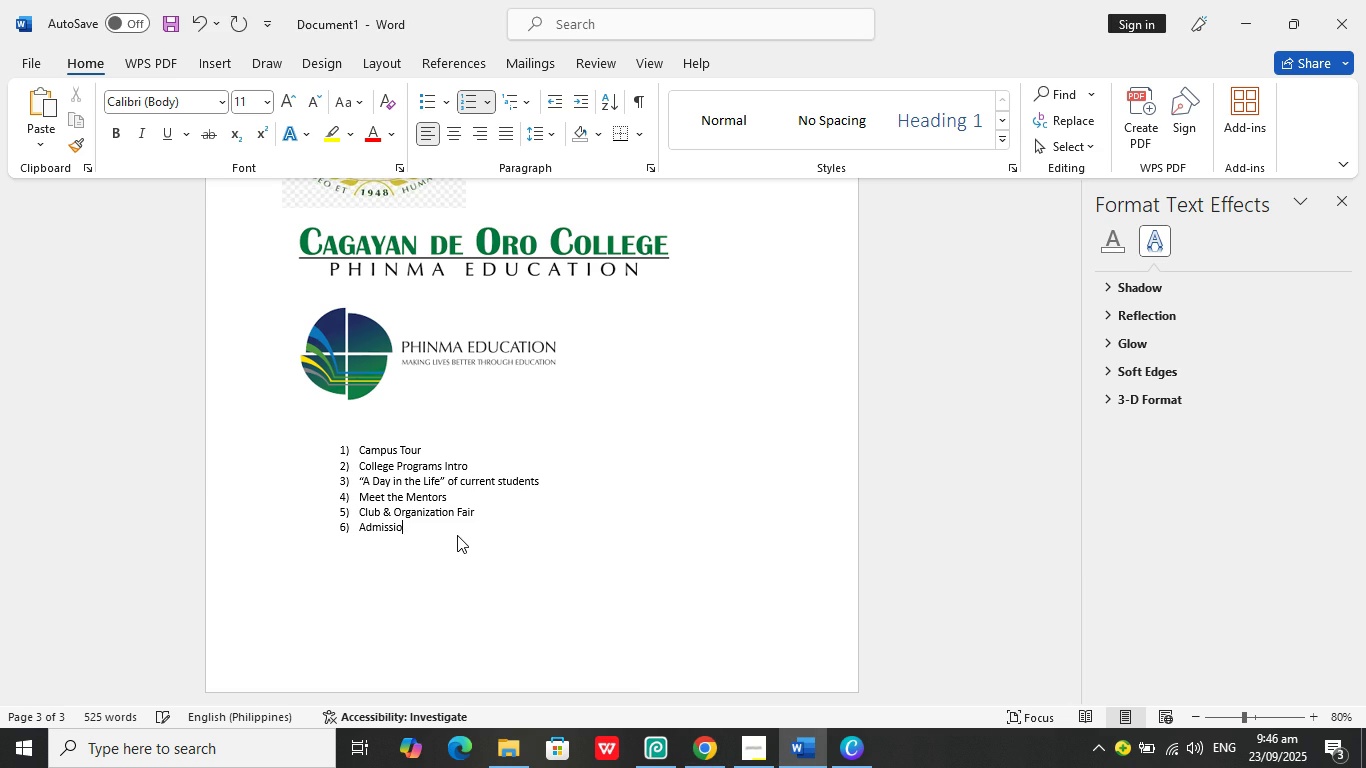 
key(Backspace)
 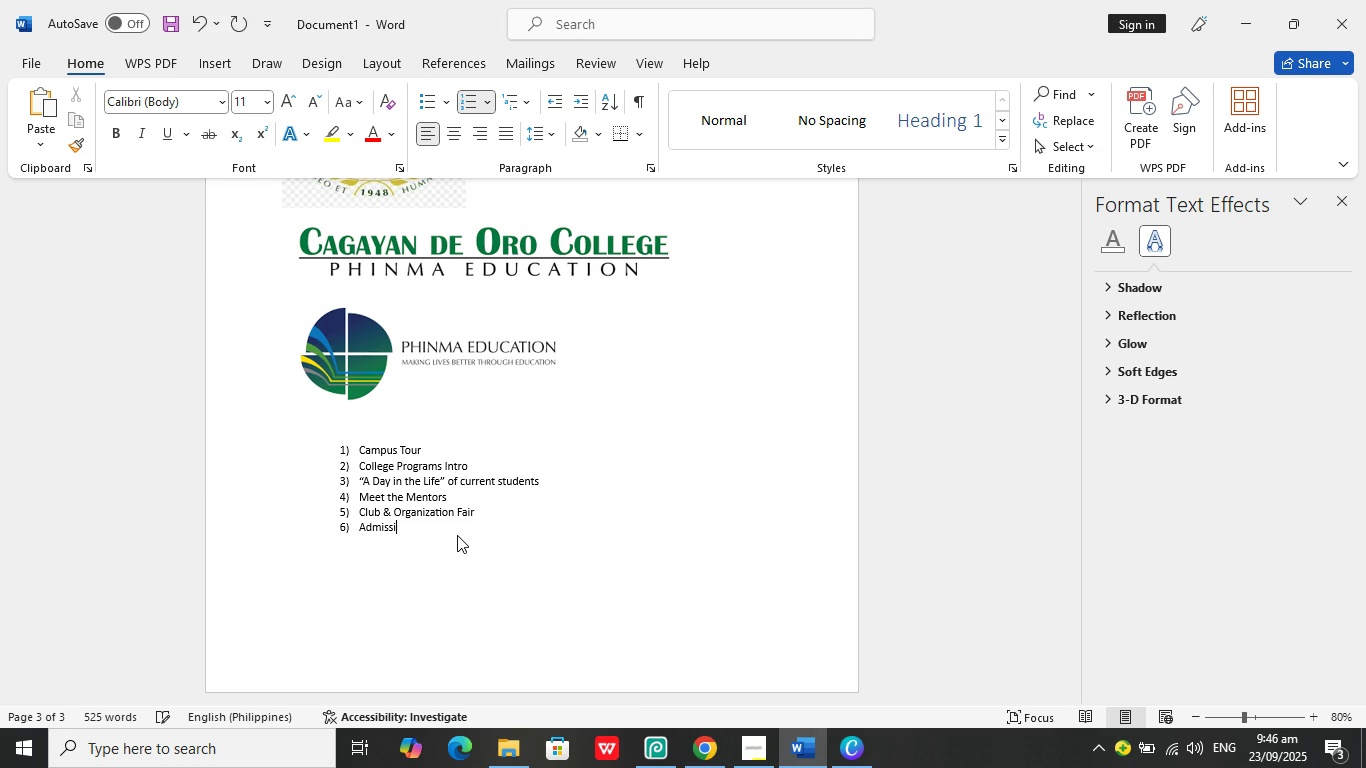 
key(Backspace)
 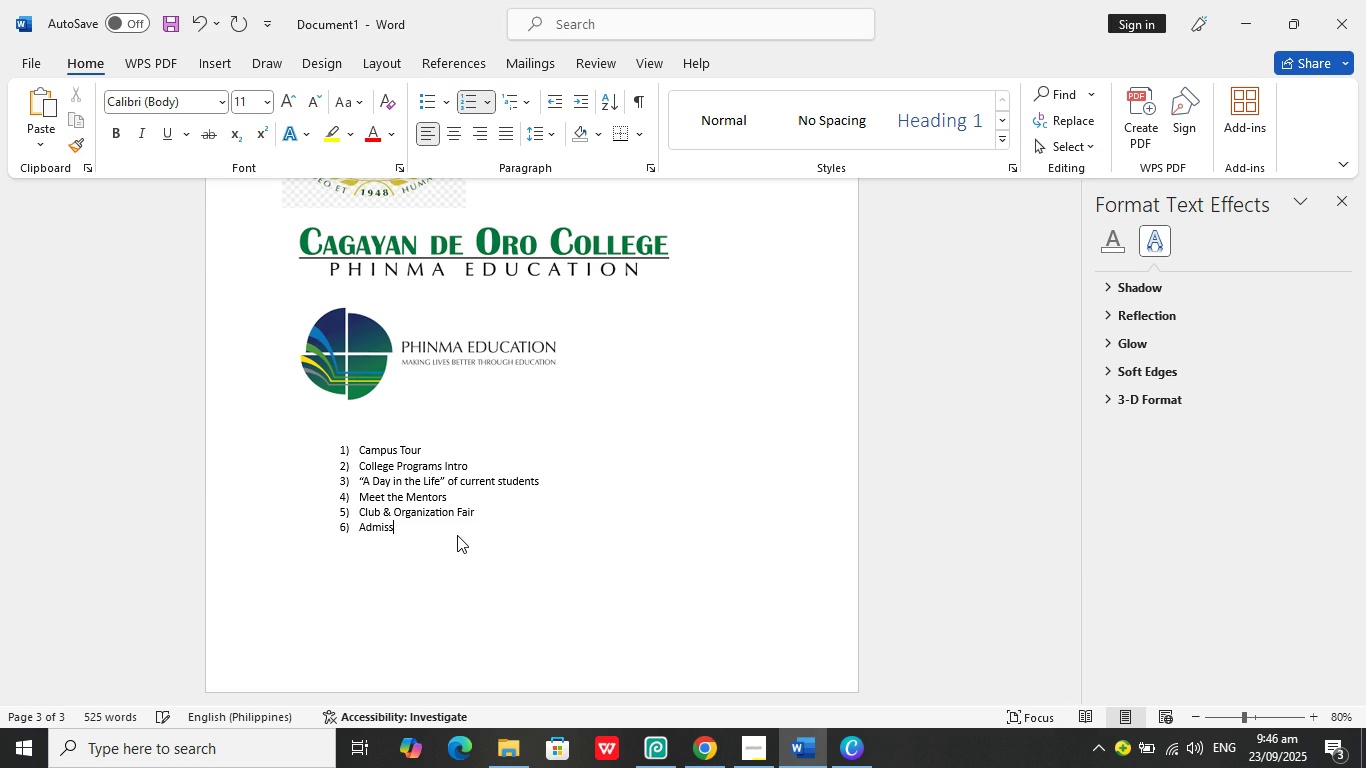 
key(Backspace)
 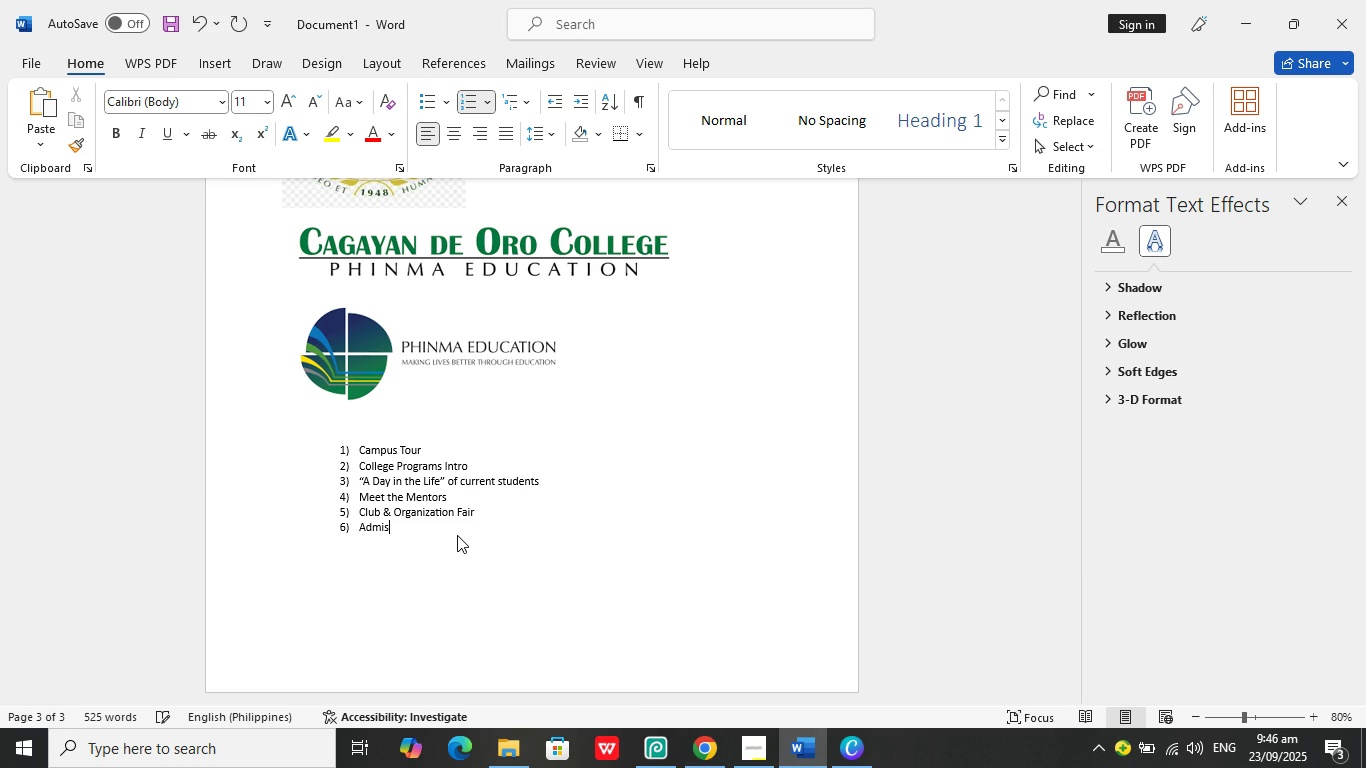 
key(Backspace)
 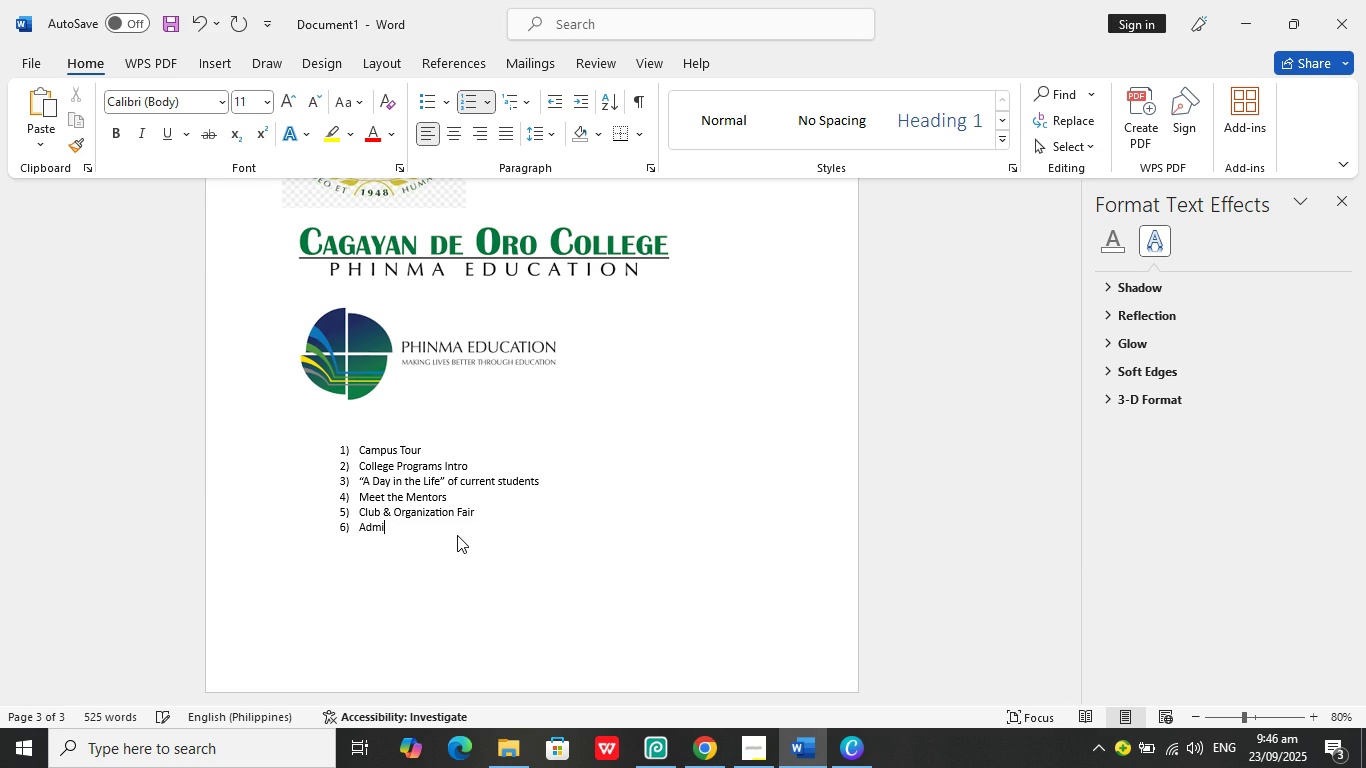 
key(Backspace)
 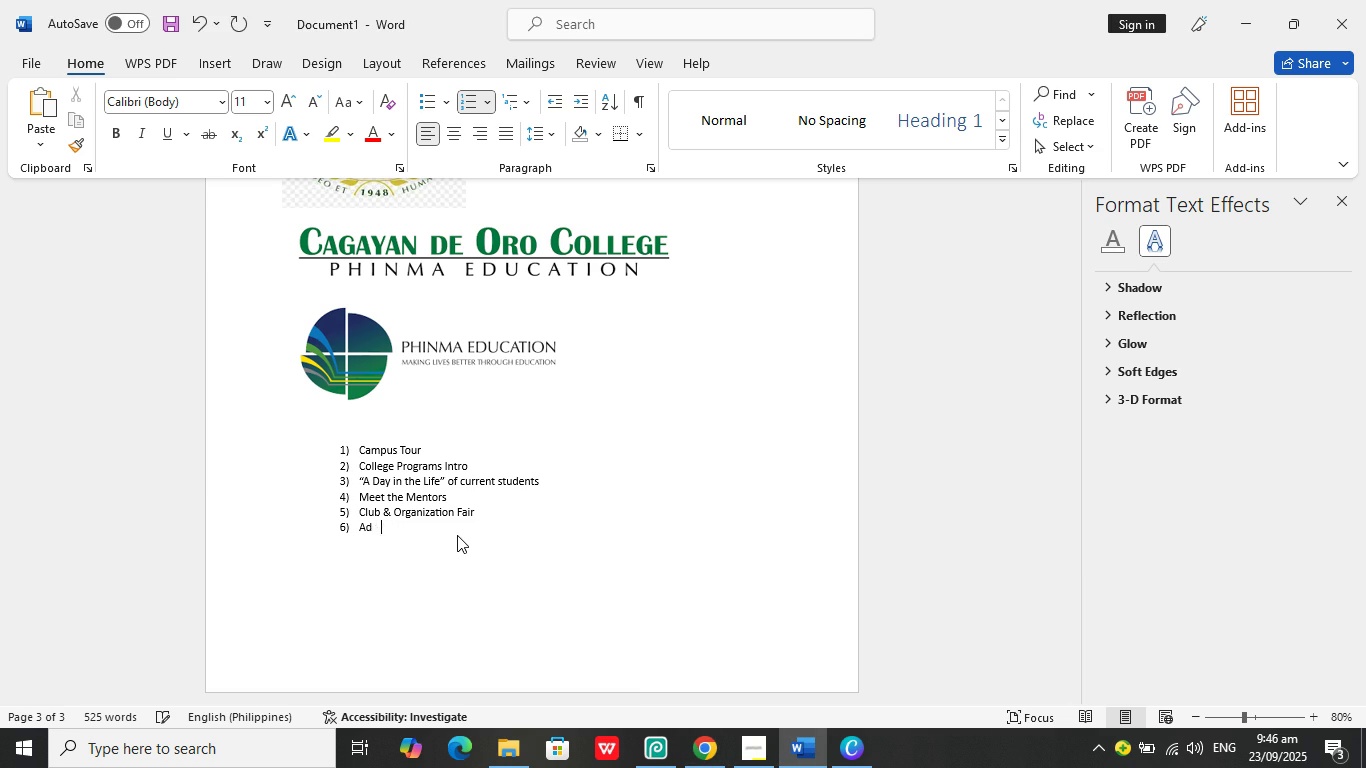 
key(Backspace)
 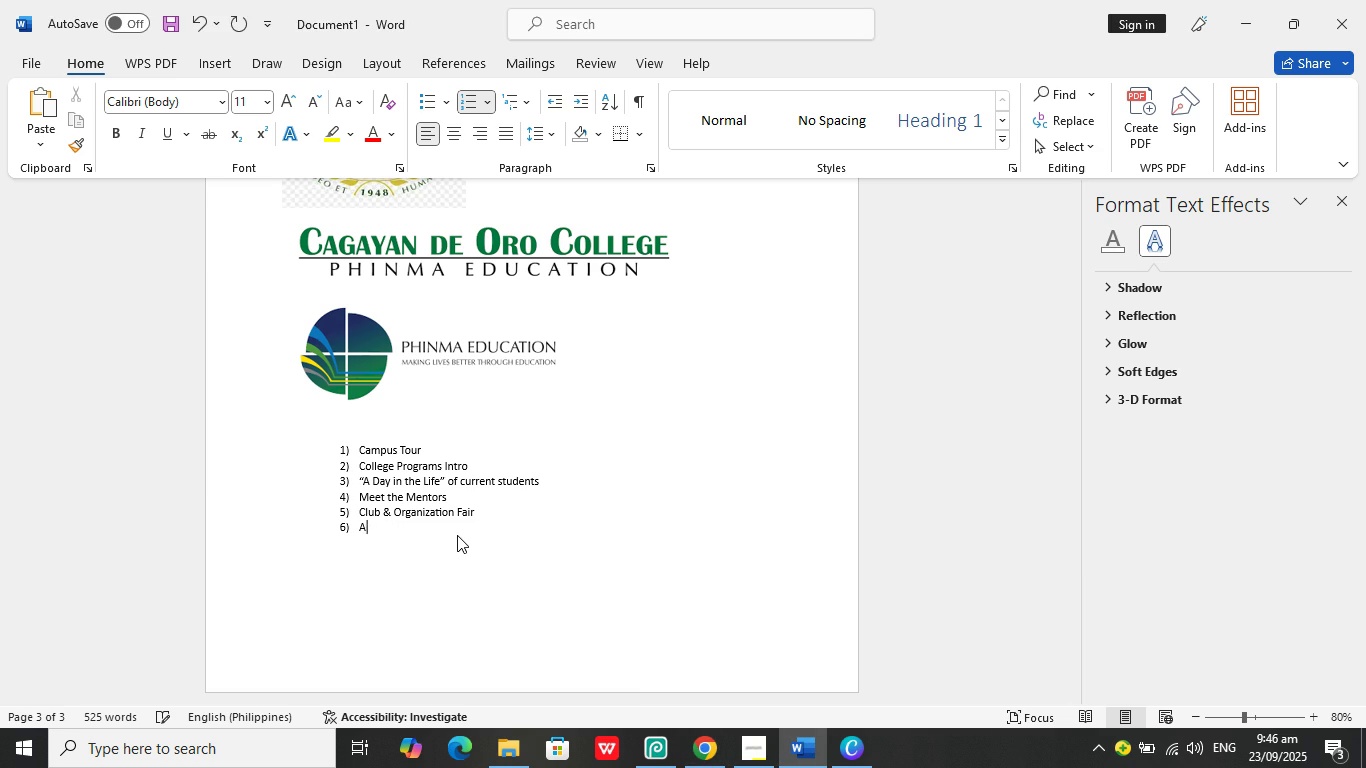 
key(Backspace)
 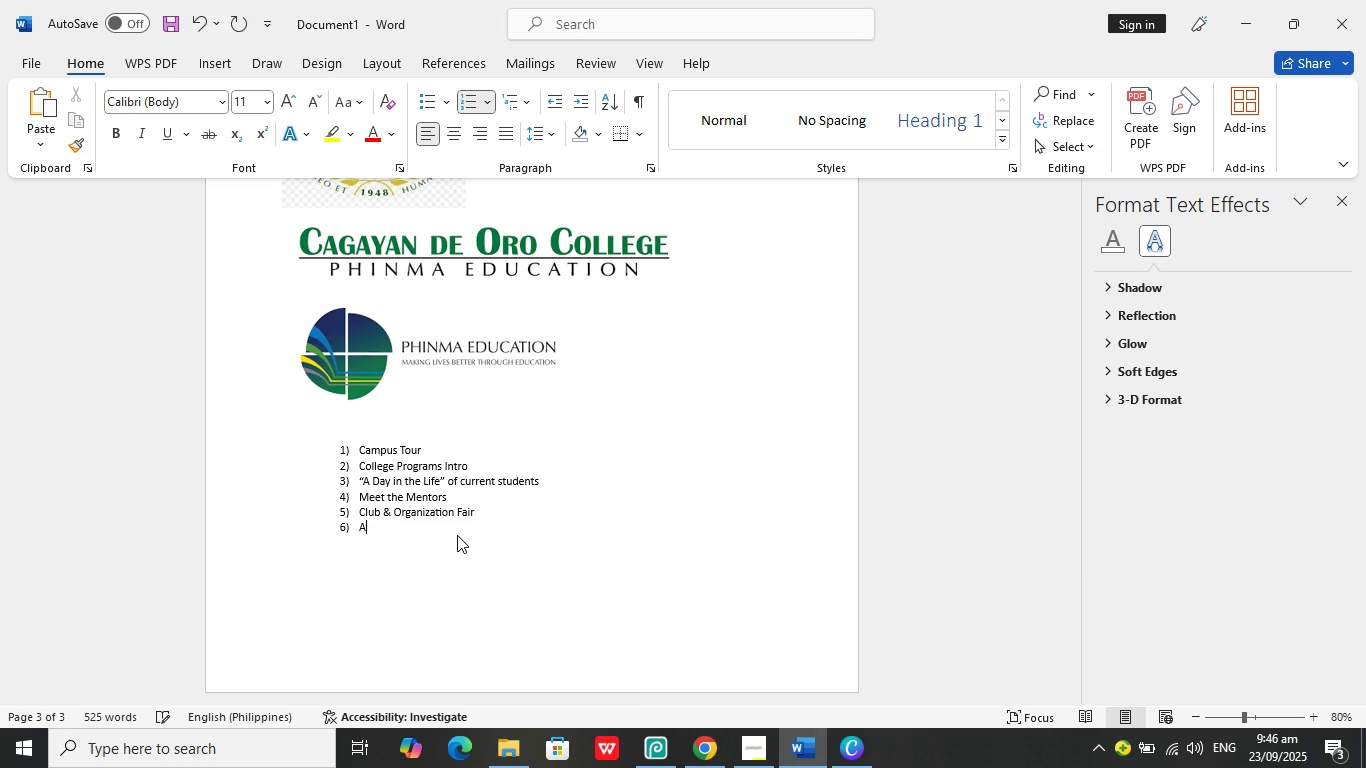 
key(Backspace)
 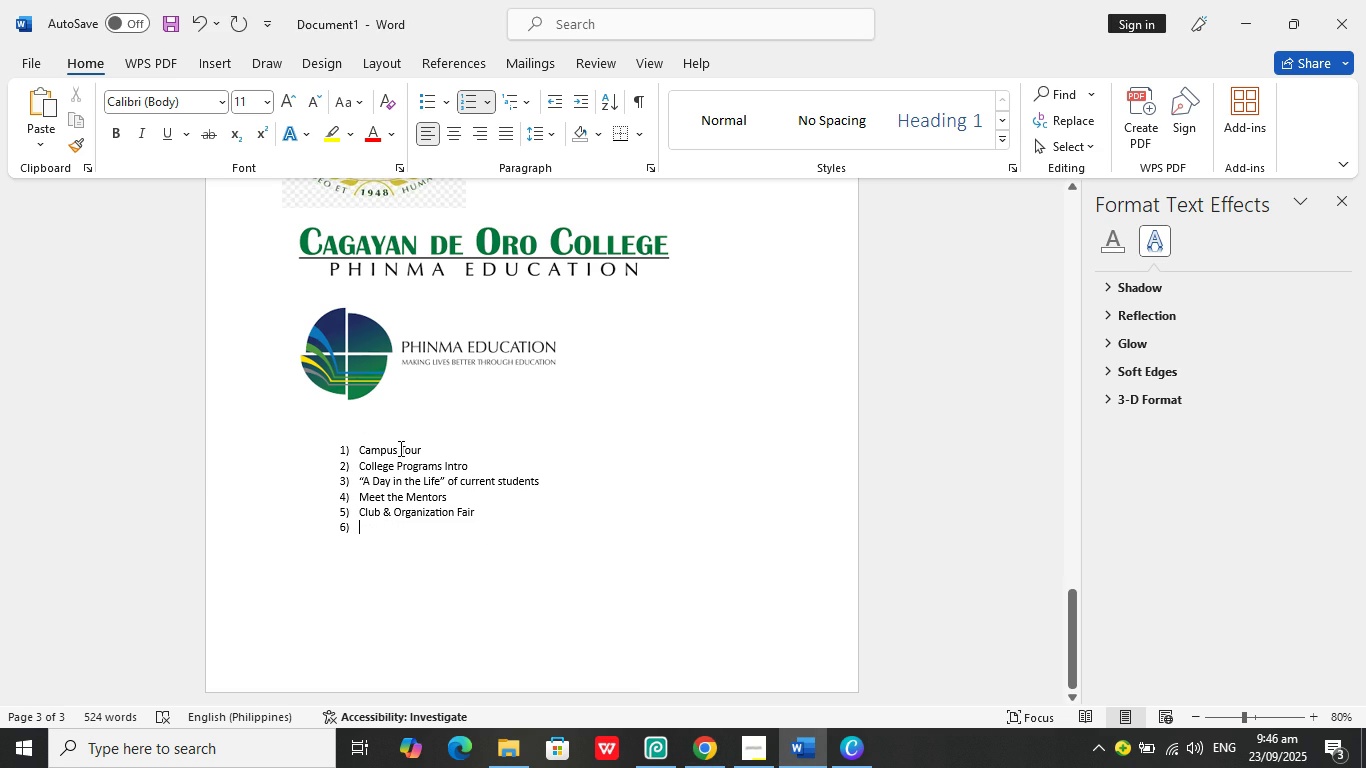 
left_click([431, 455])
 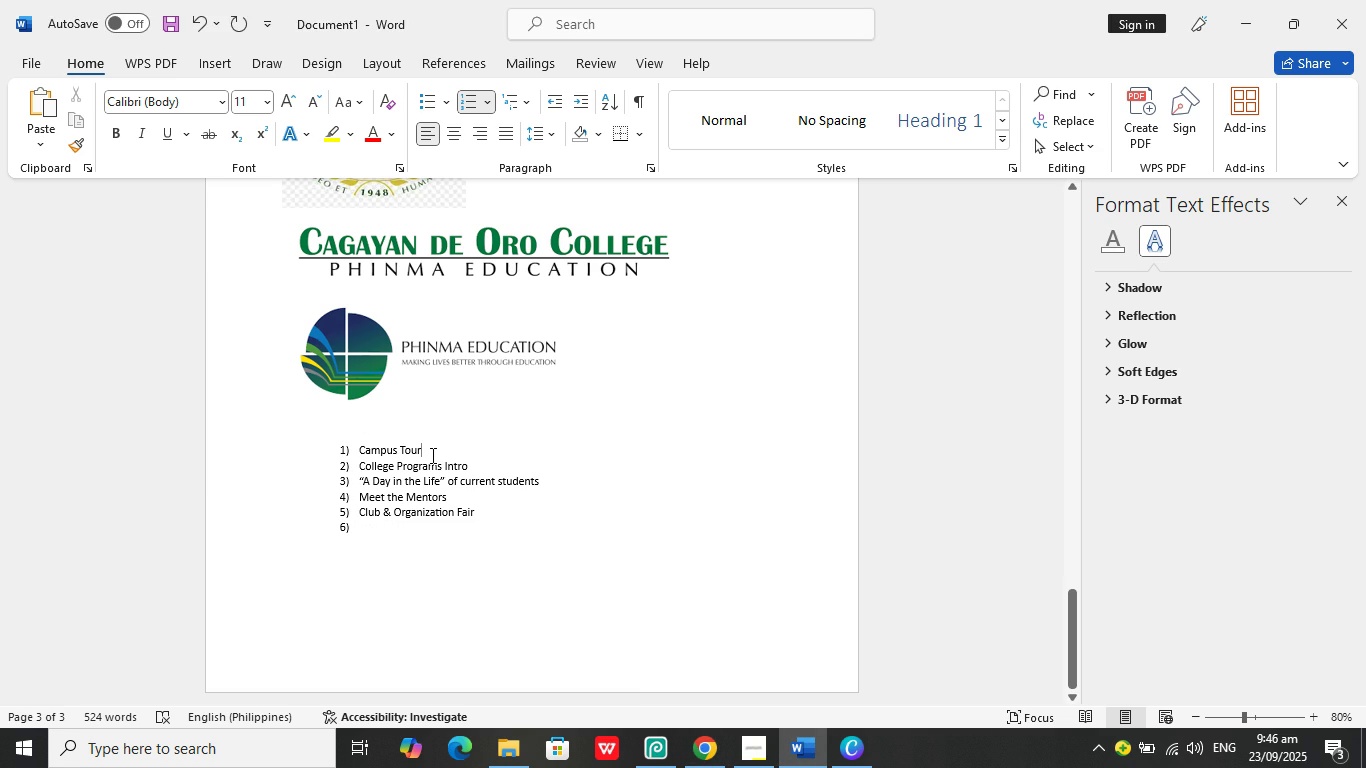 
key(Enter)